 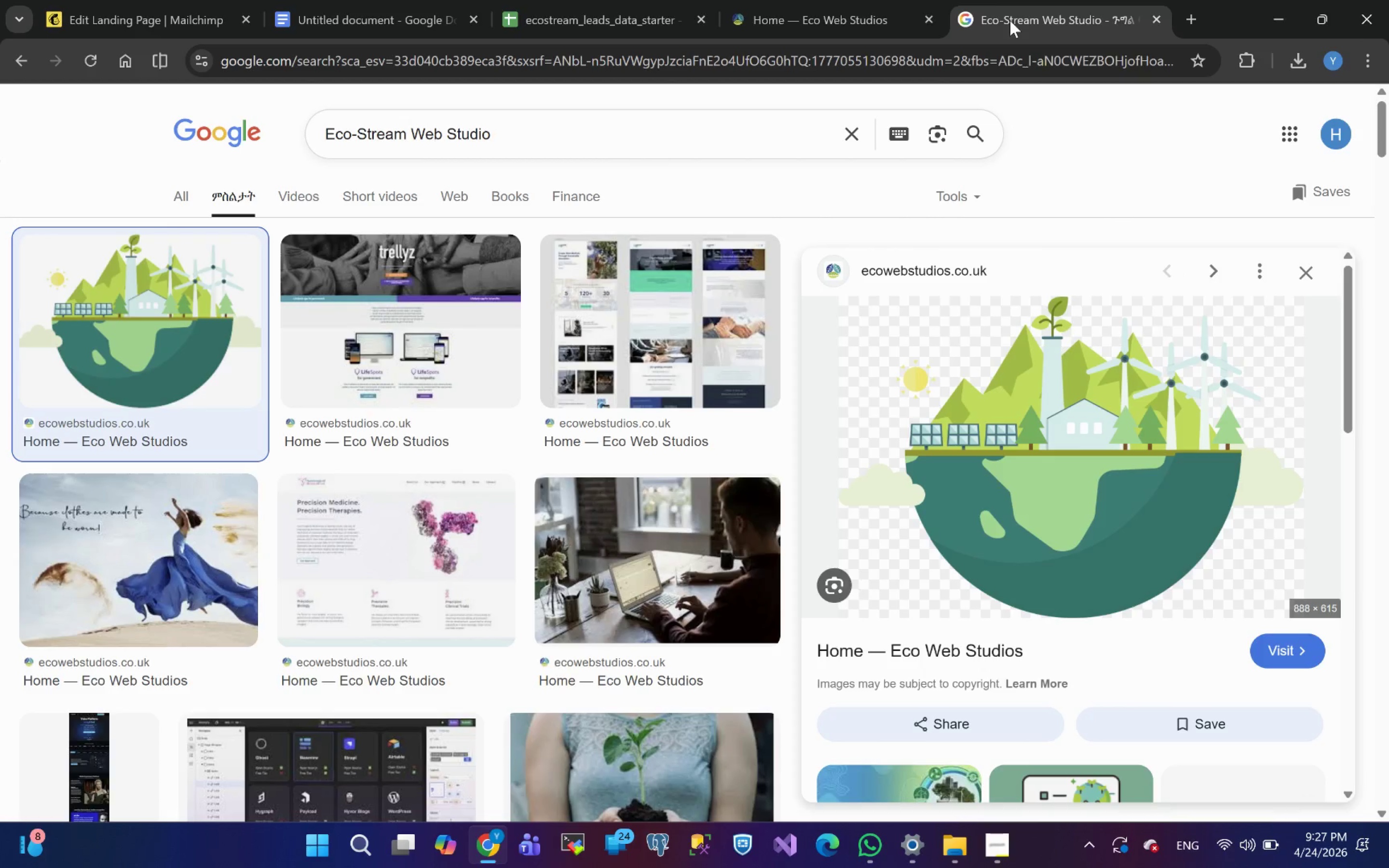 
left_click([837, 0])
 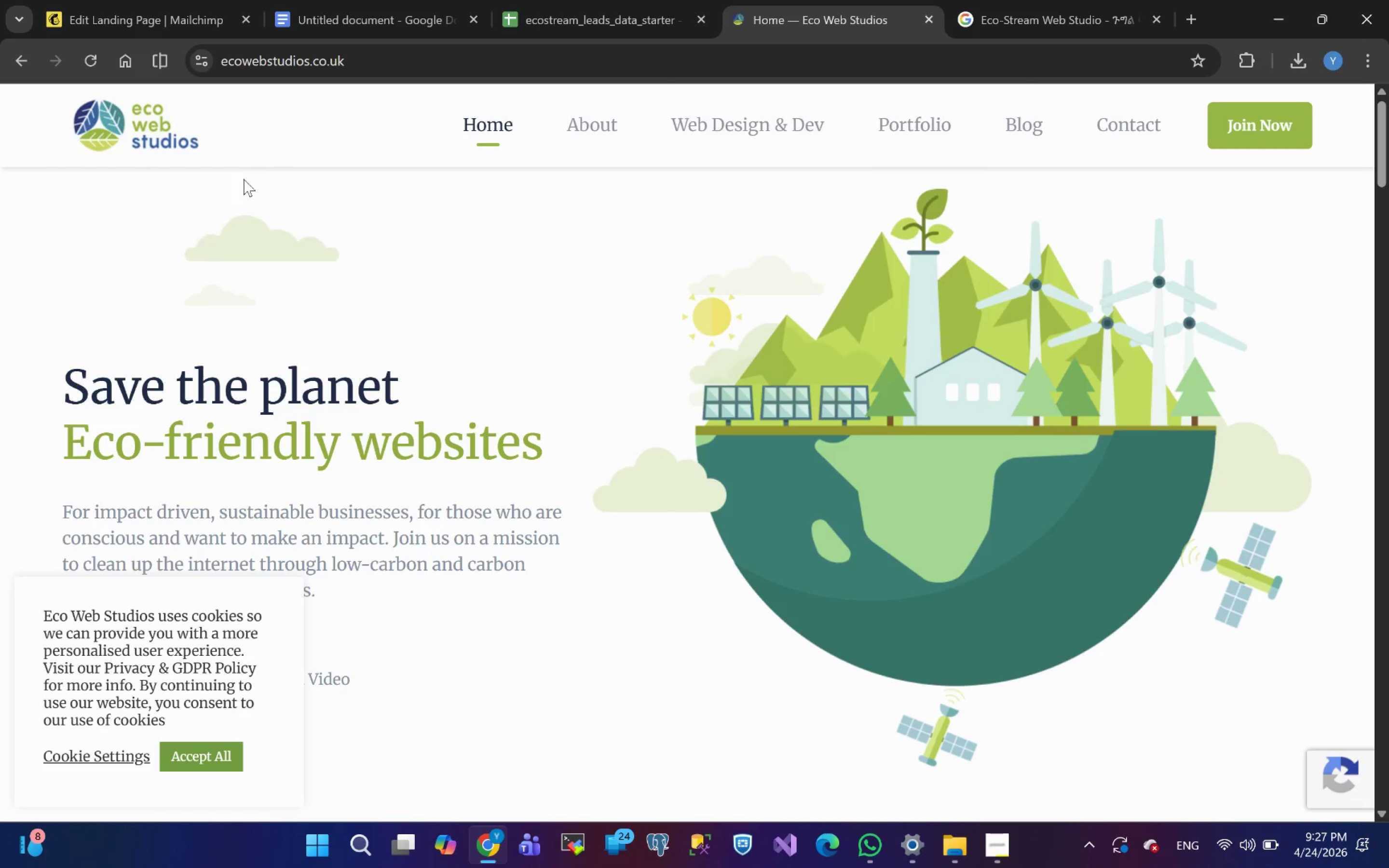 
left_click([26, 68])
 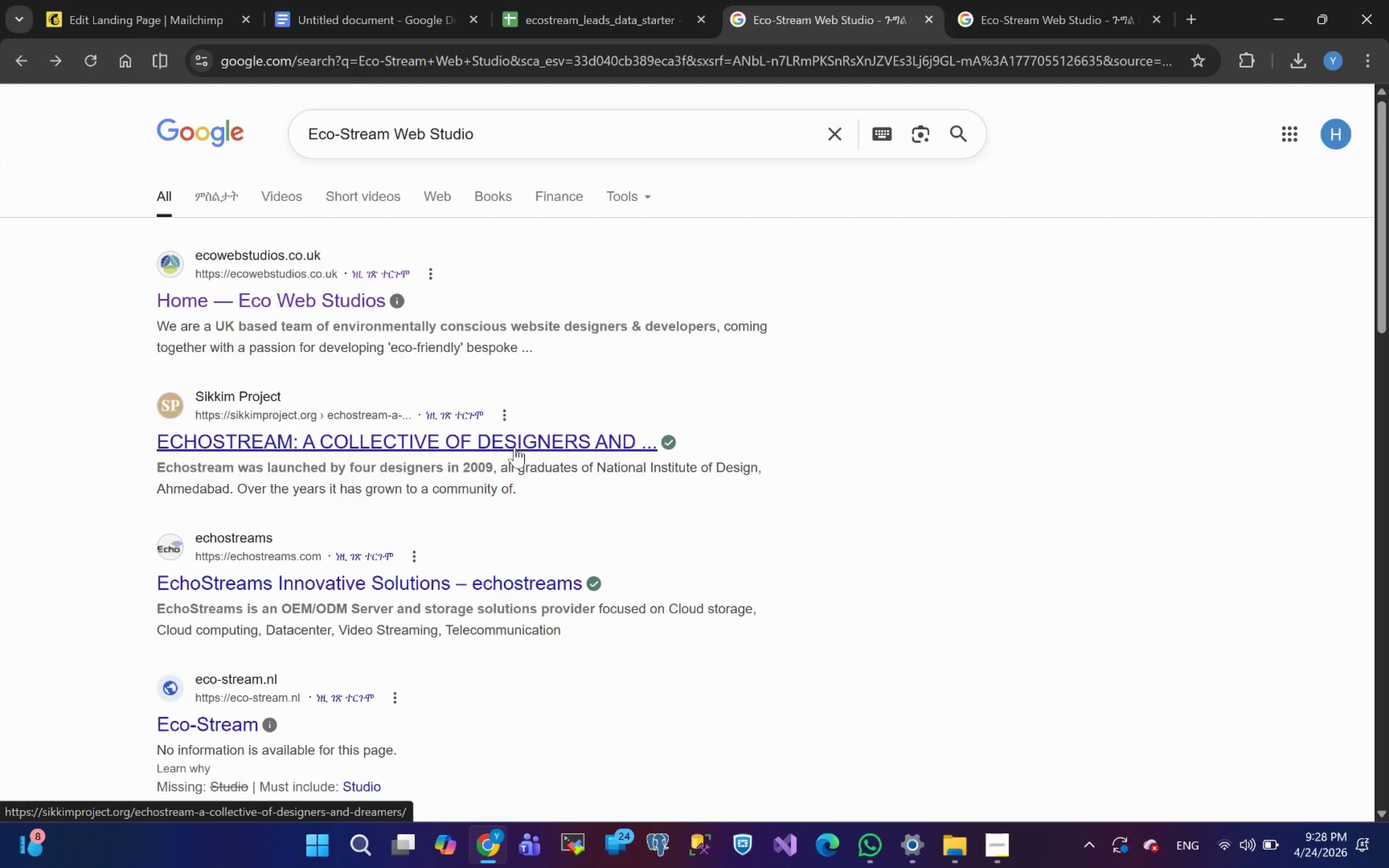 
wait(11.59)
 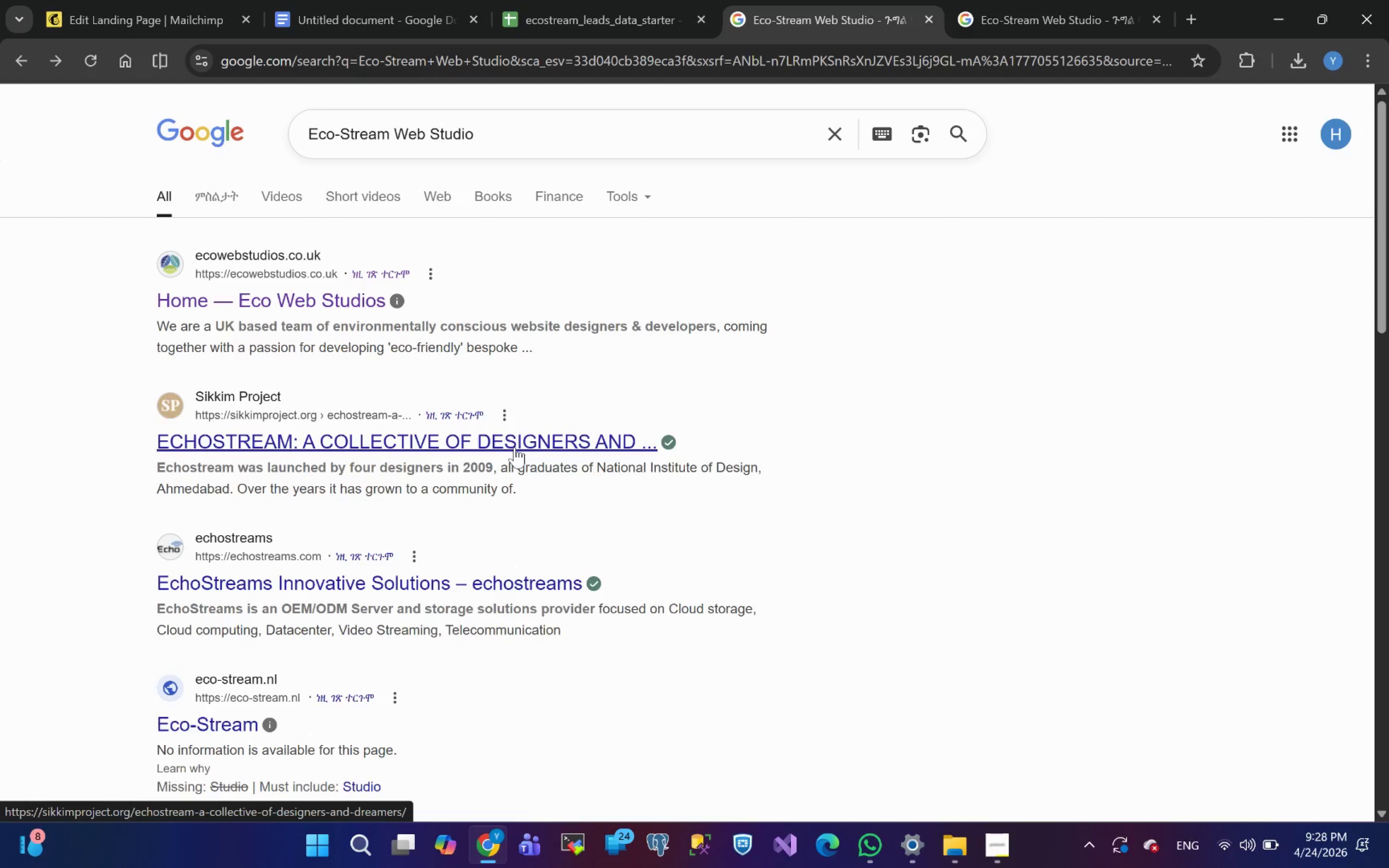 
left_click([1005, 853])